 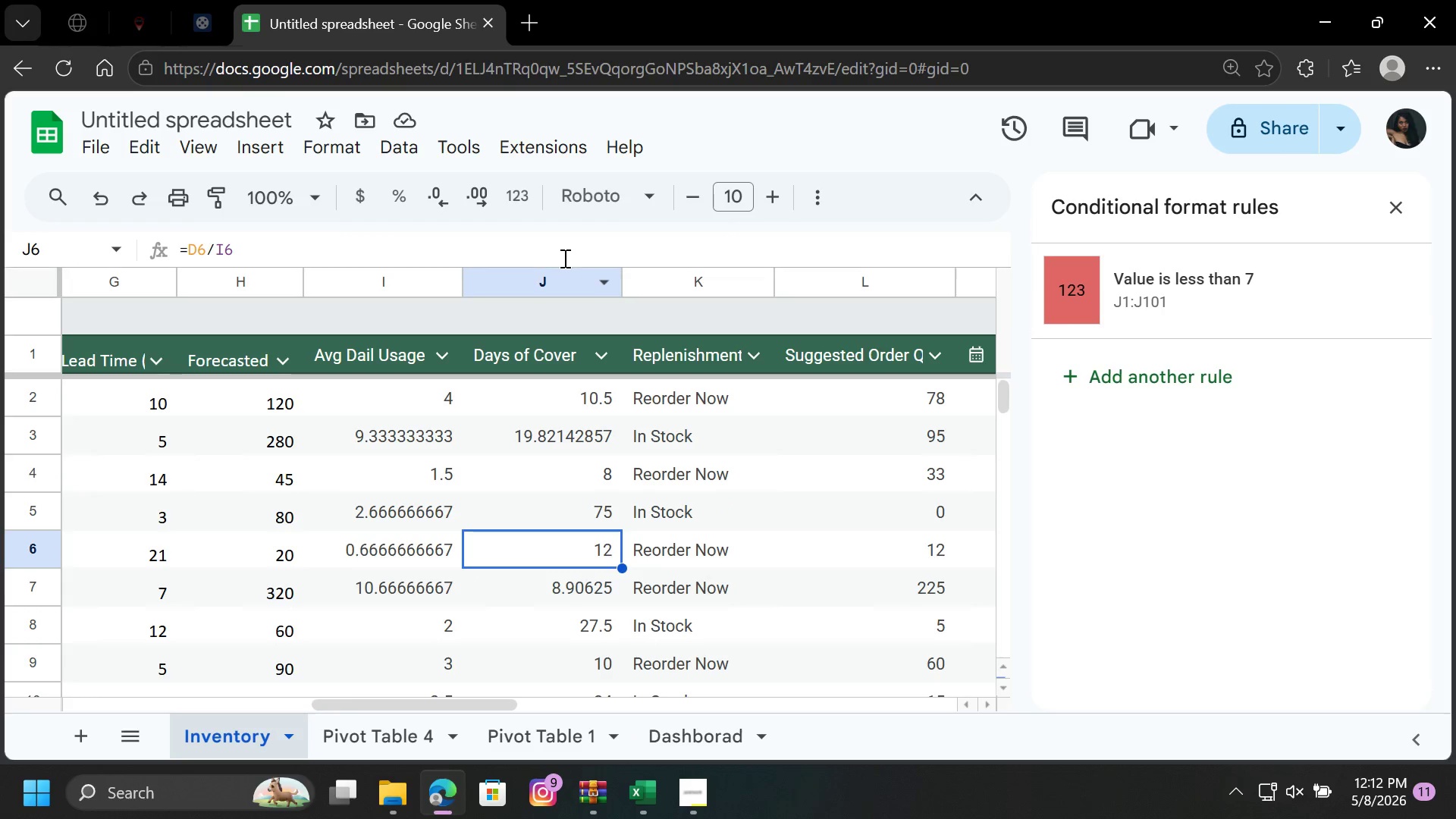 
left_click([556, 278])
 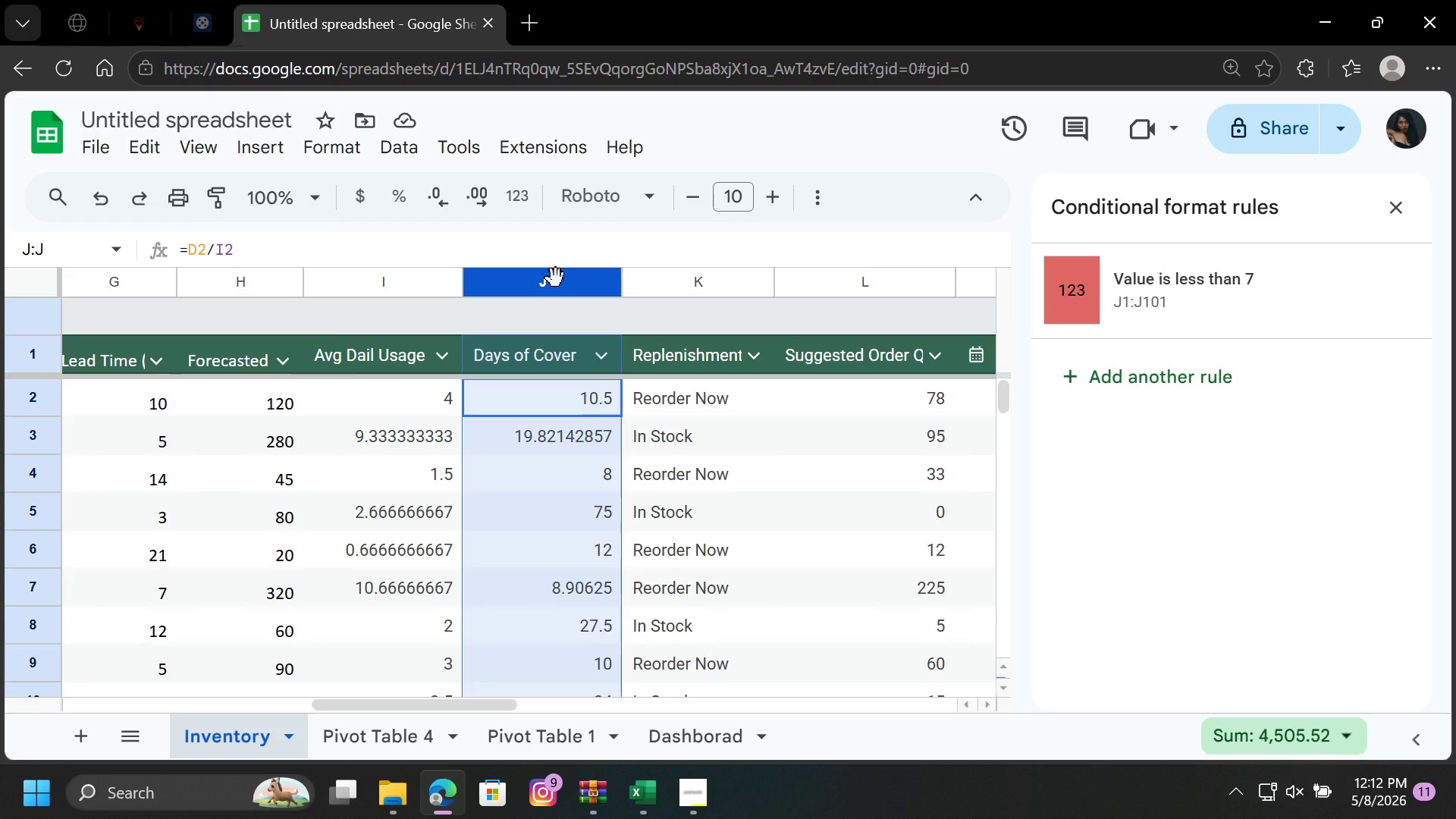 
left_click([1131, 288])
 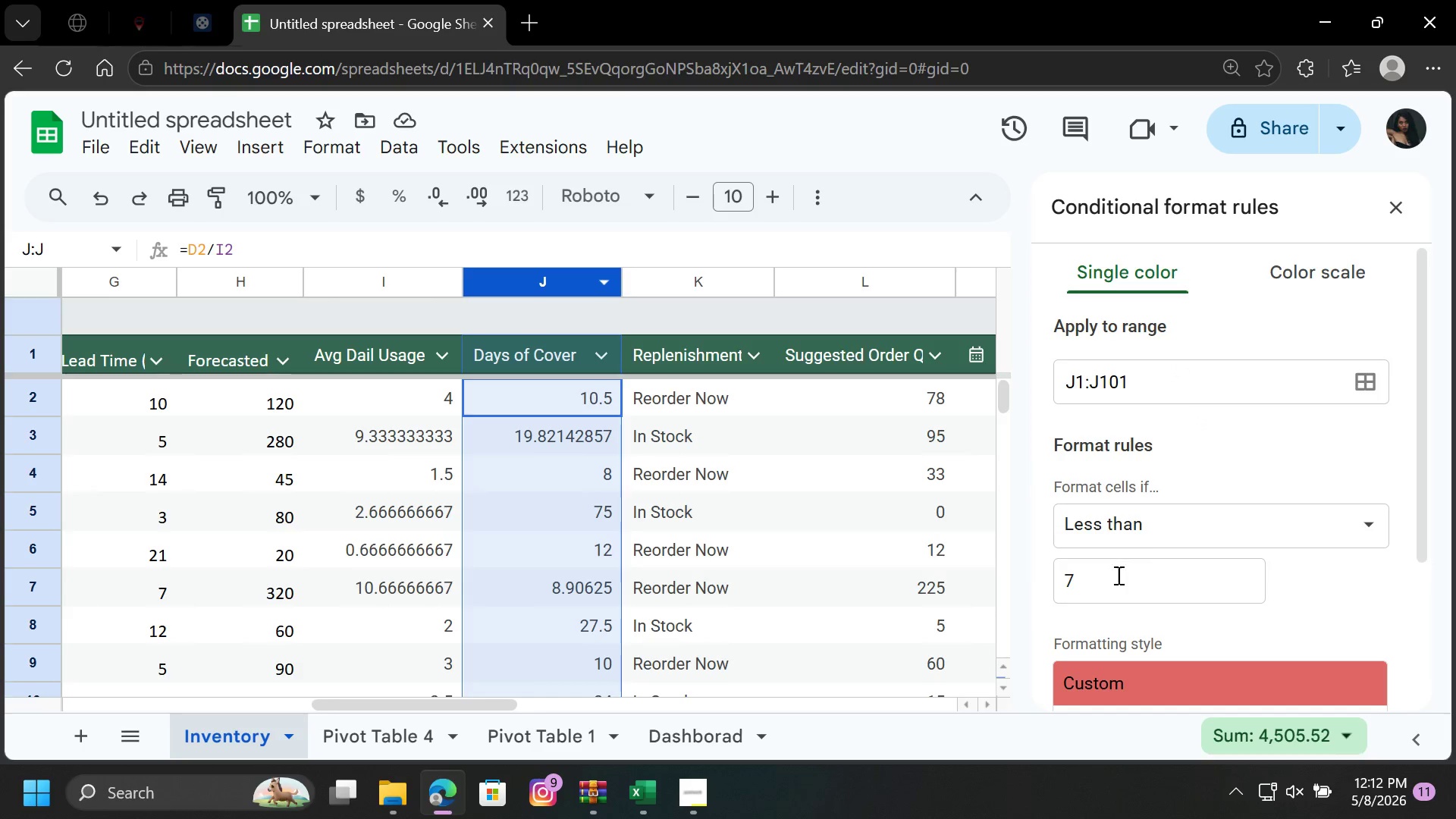 
left_click([1103, 585])
 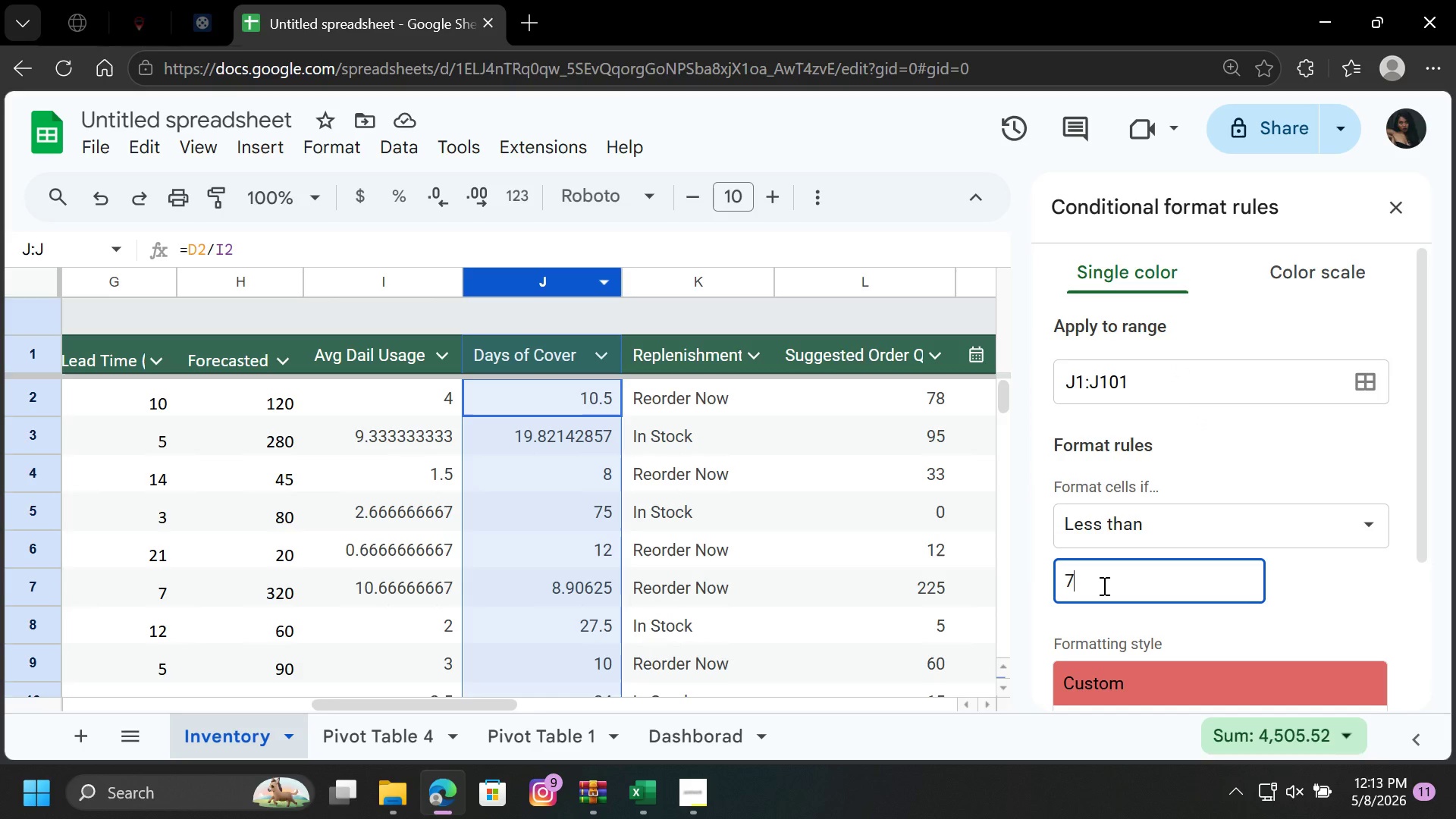 
key(Backspace)
 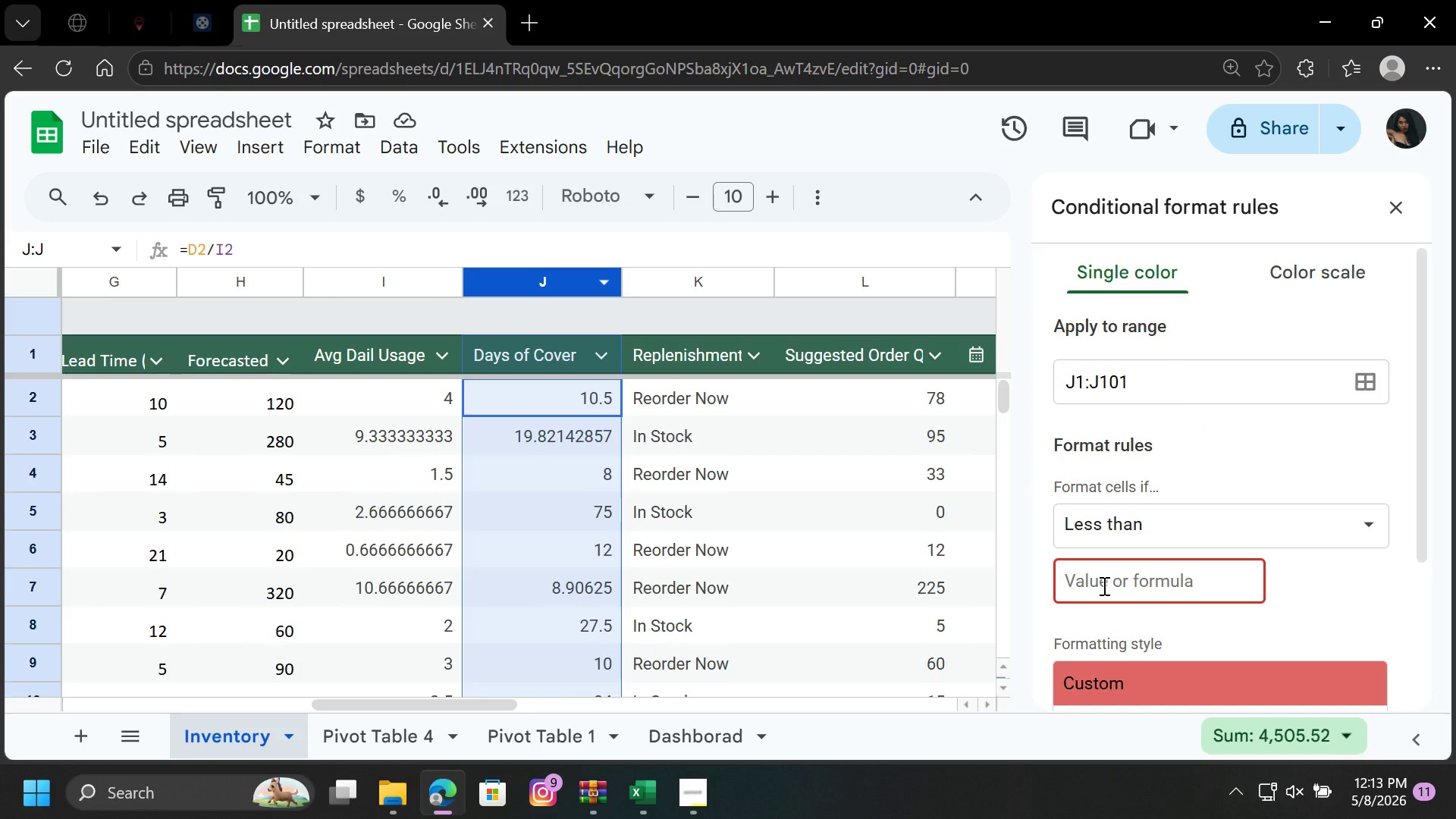 
key(5)
 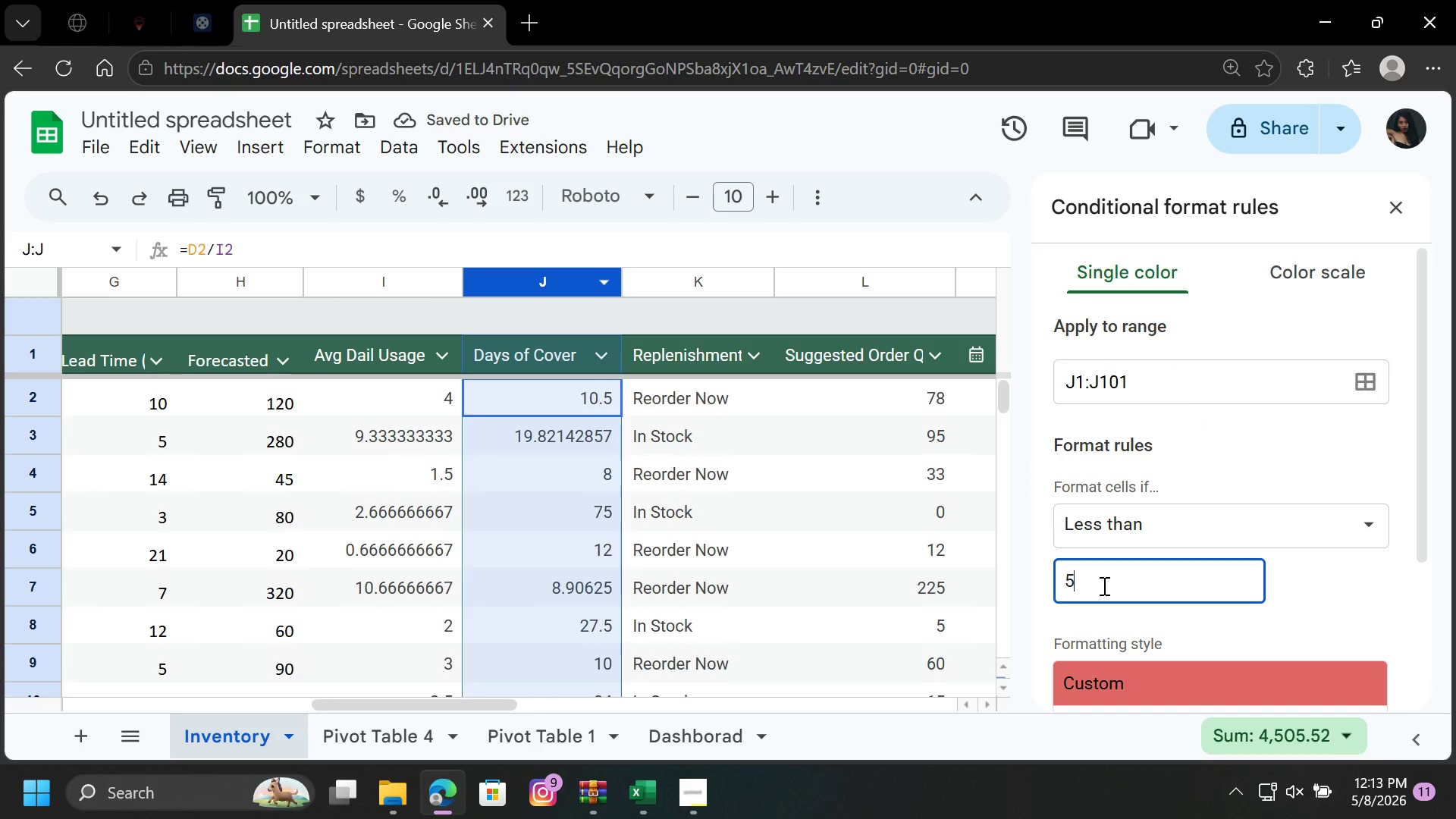 
wait(5.62)
 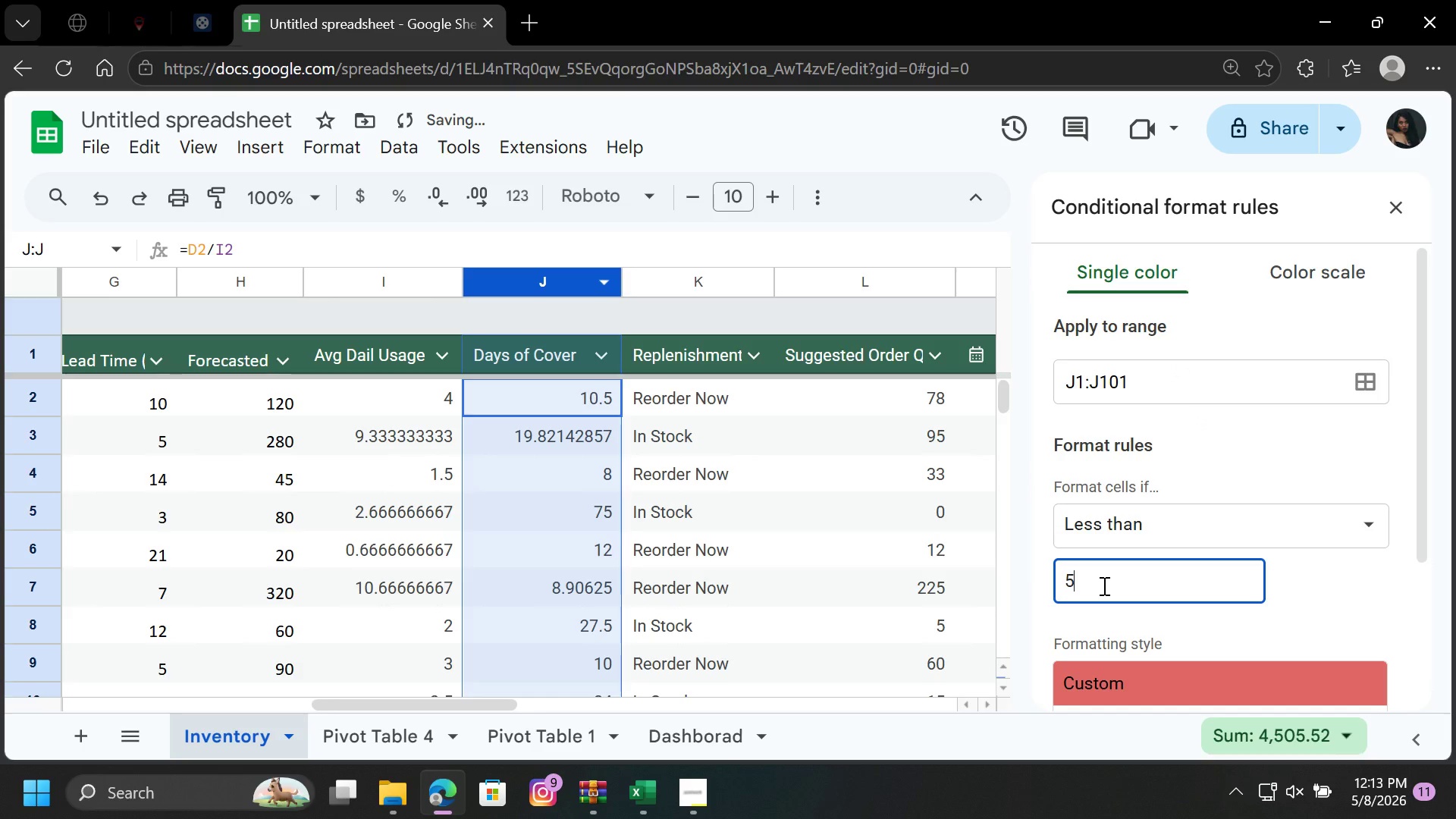 
left_click([697, 797])